 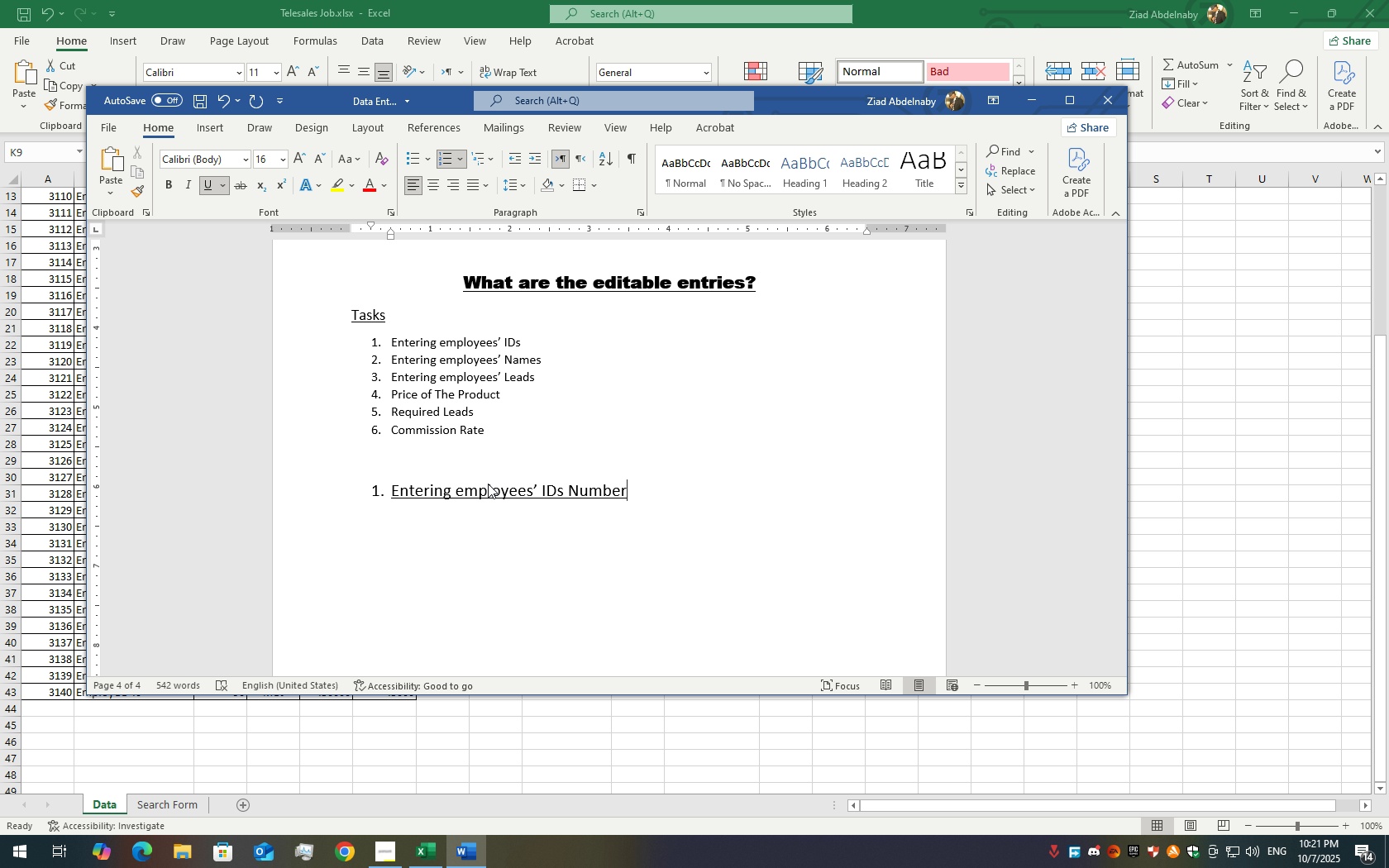 
key(Backspace)
 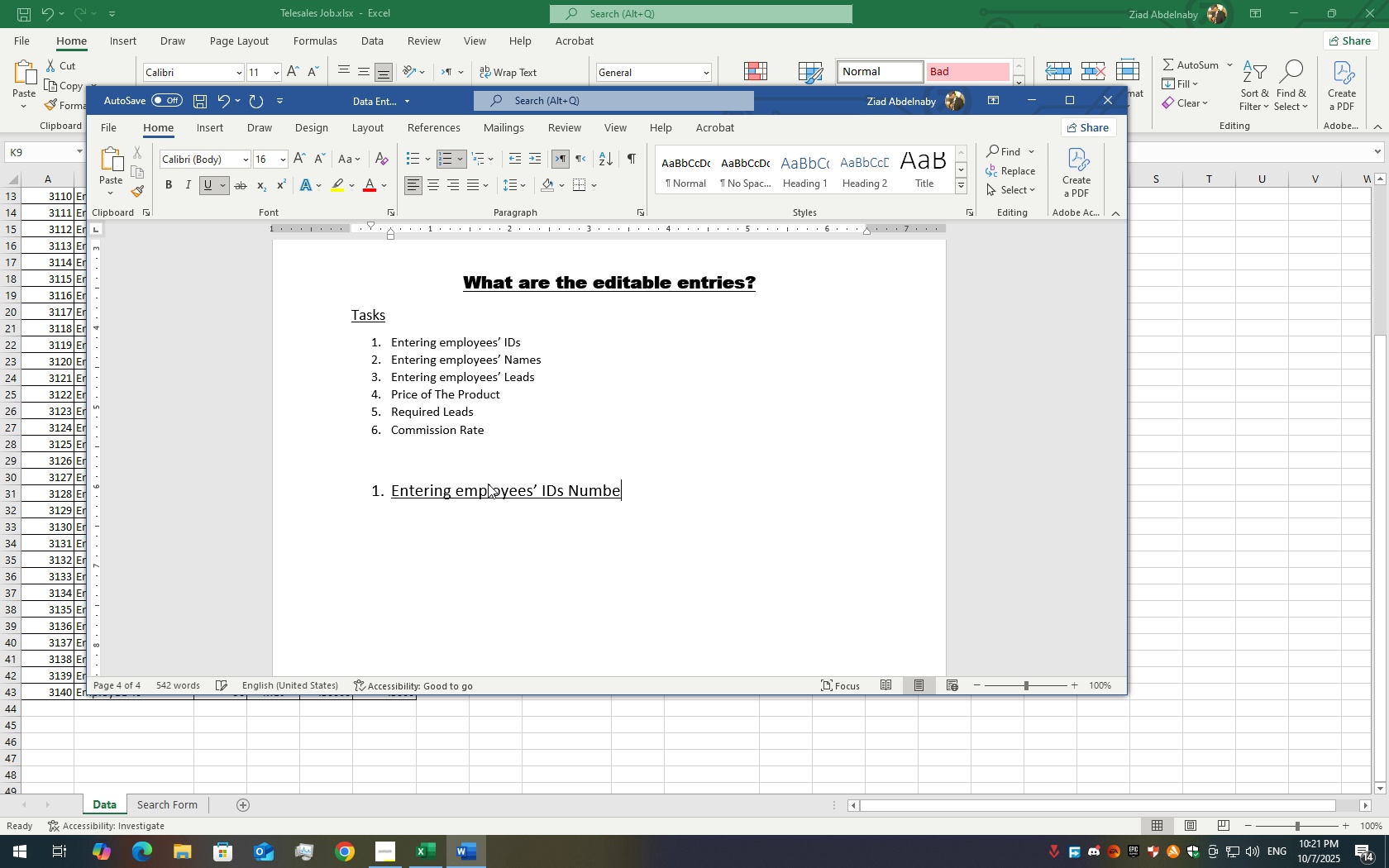 
key(Backspace)
 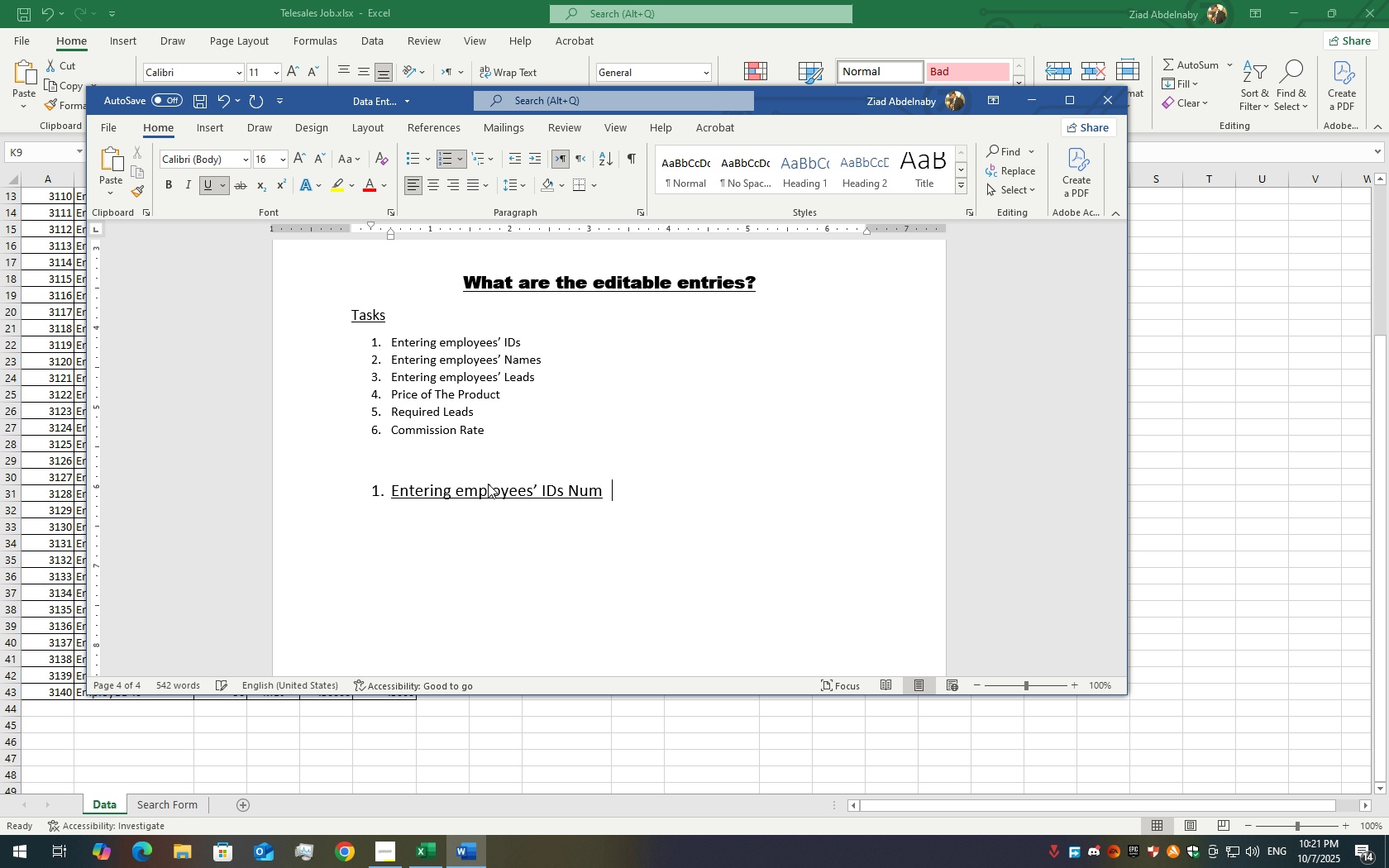 
key(Backspace)
 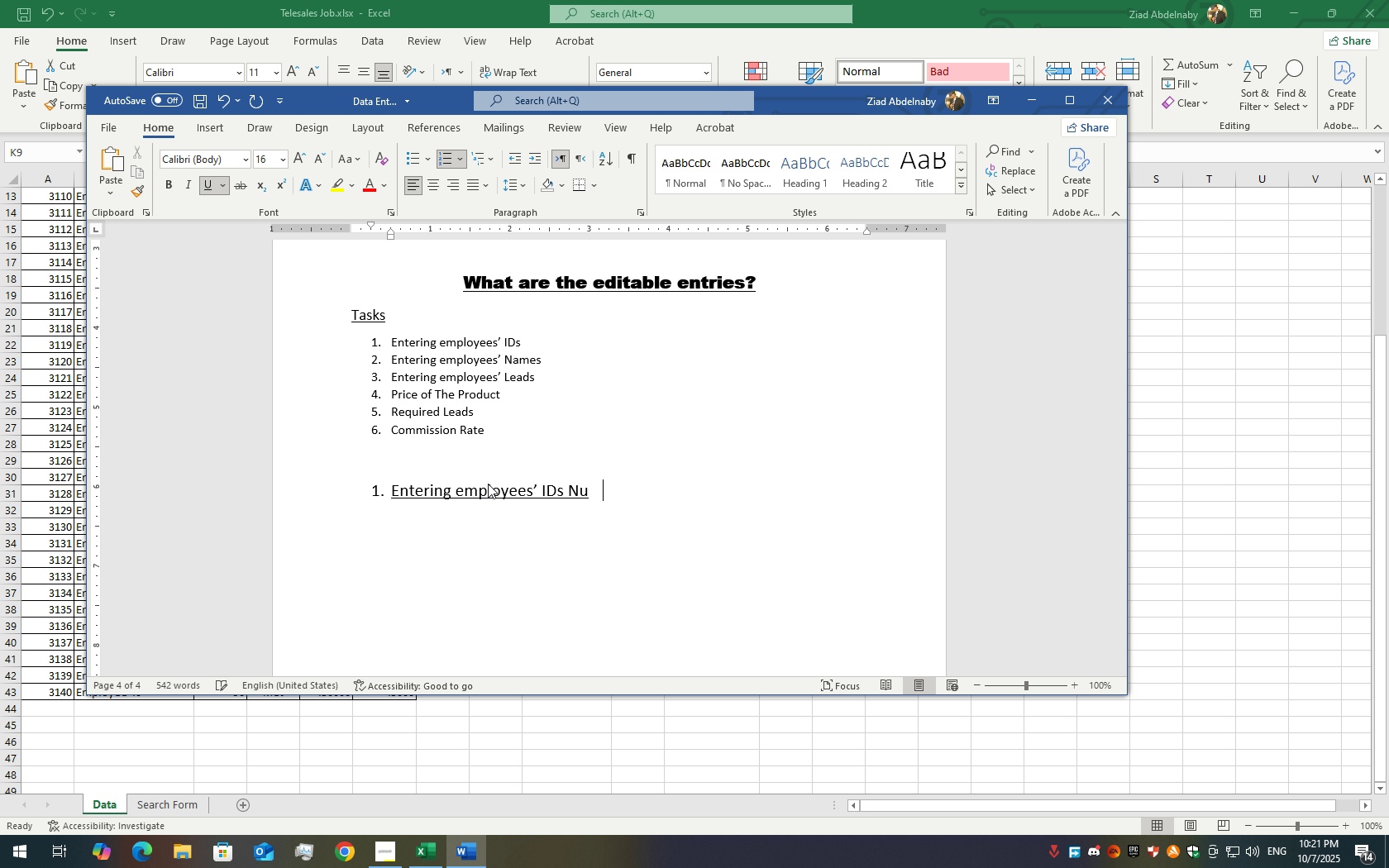 
key(Backspace)
 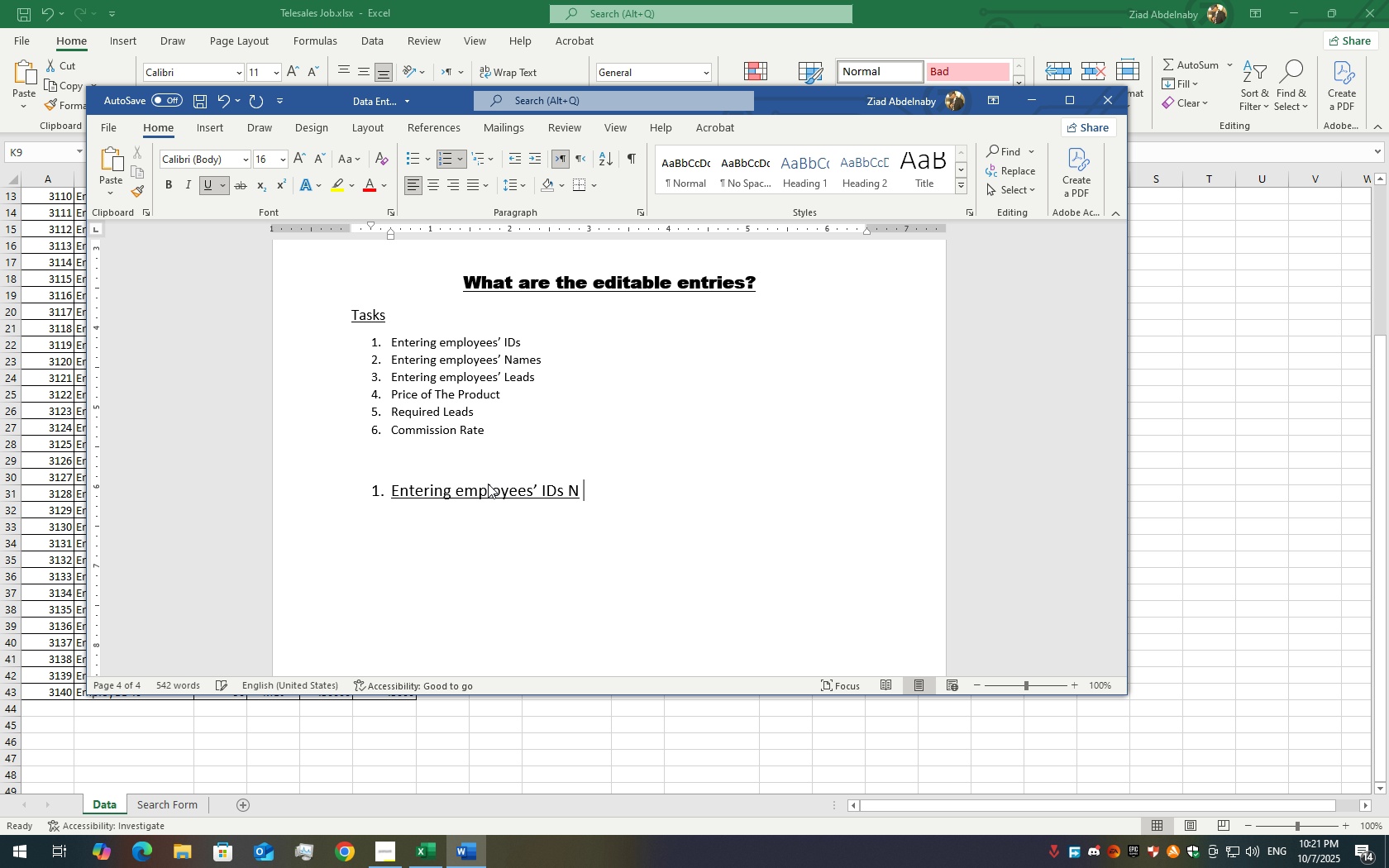 
key(Backspace)
 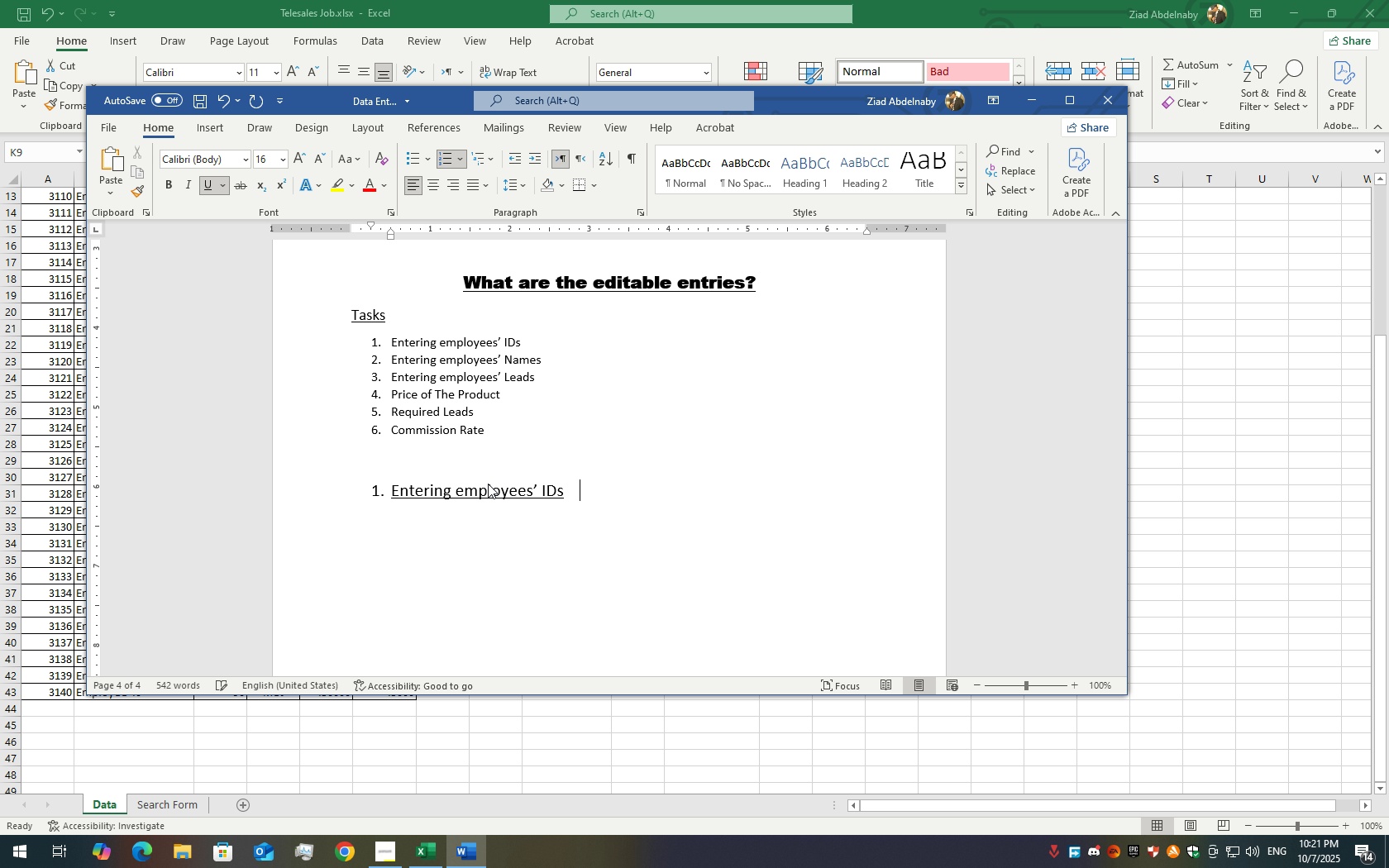 
key(Backspace)
 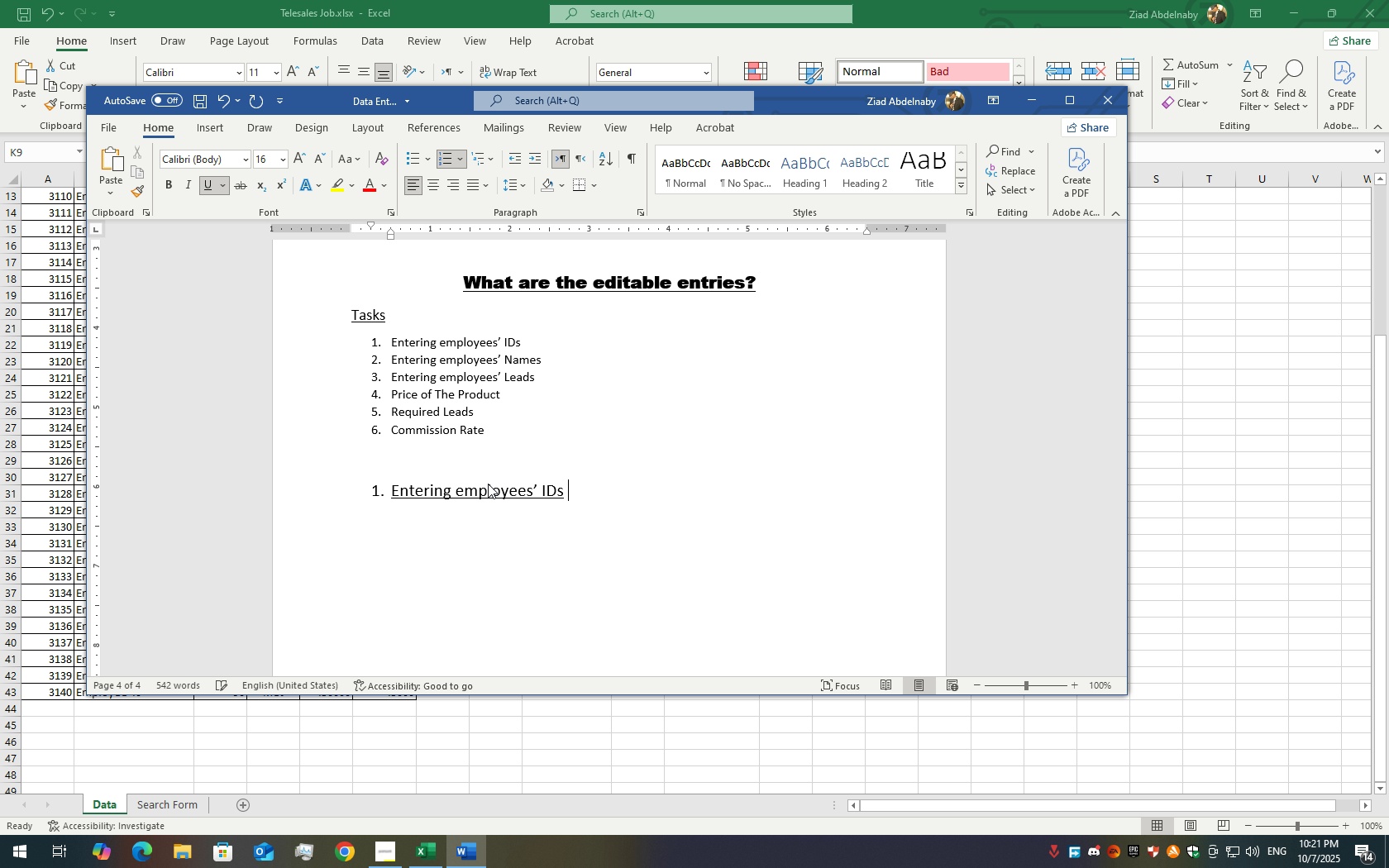 
key(Backspace)
 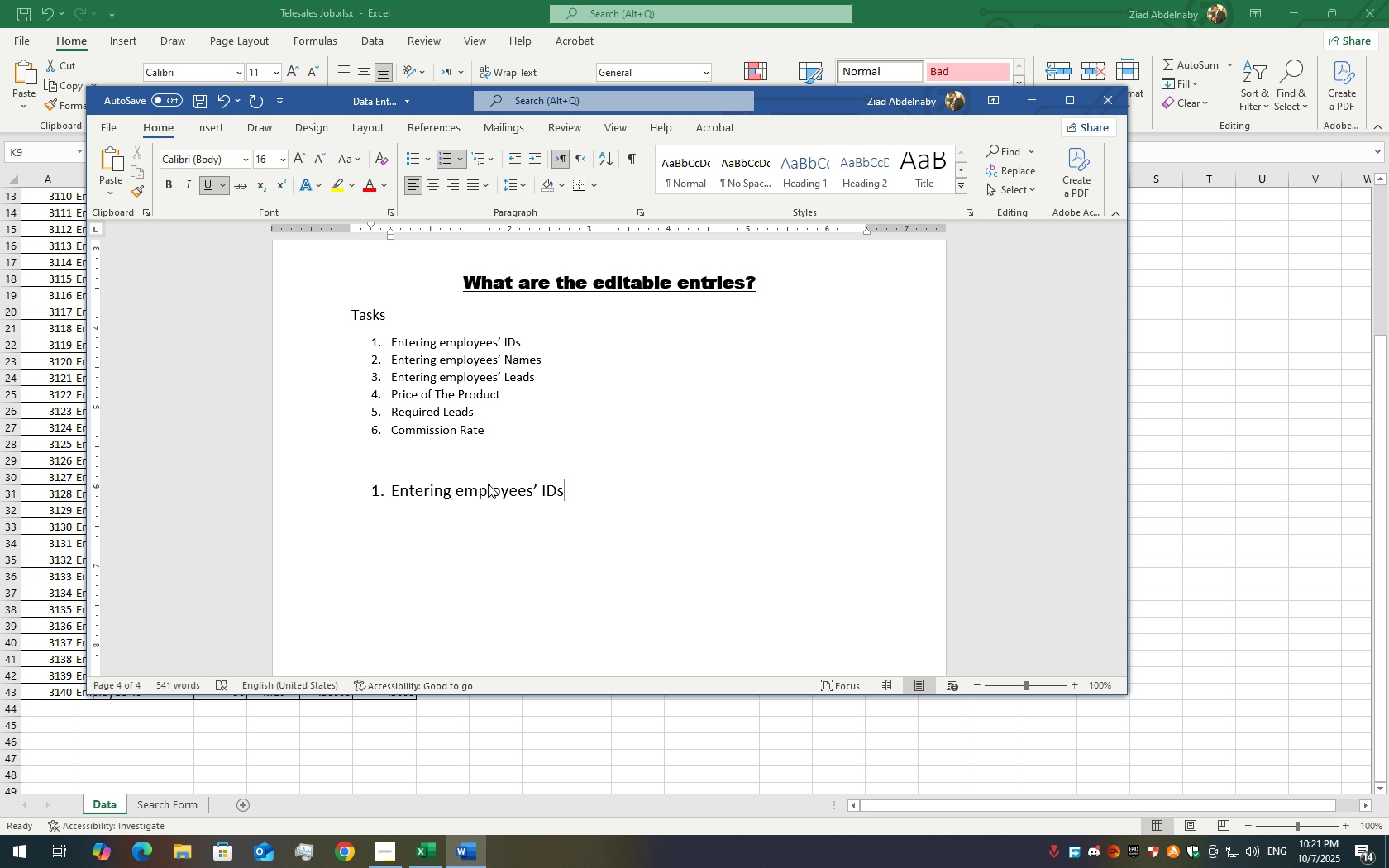 
key(Enter)
 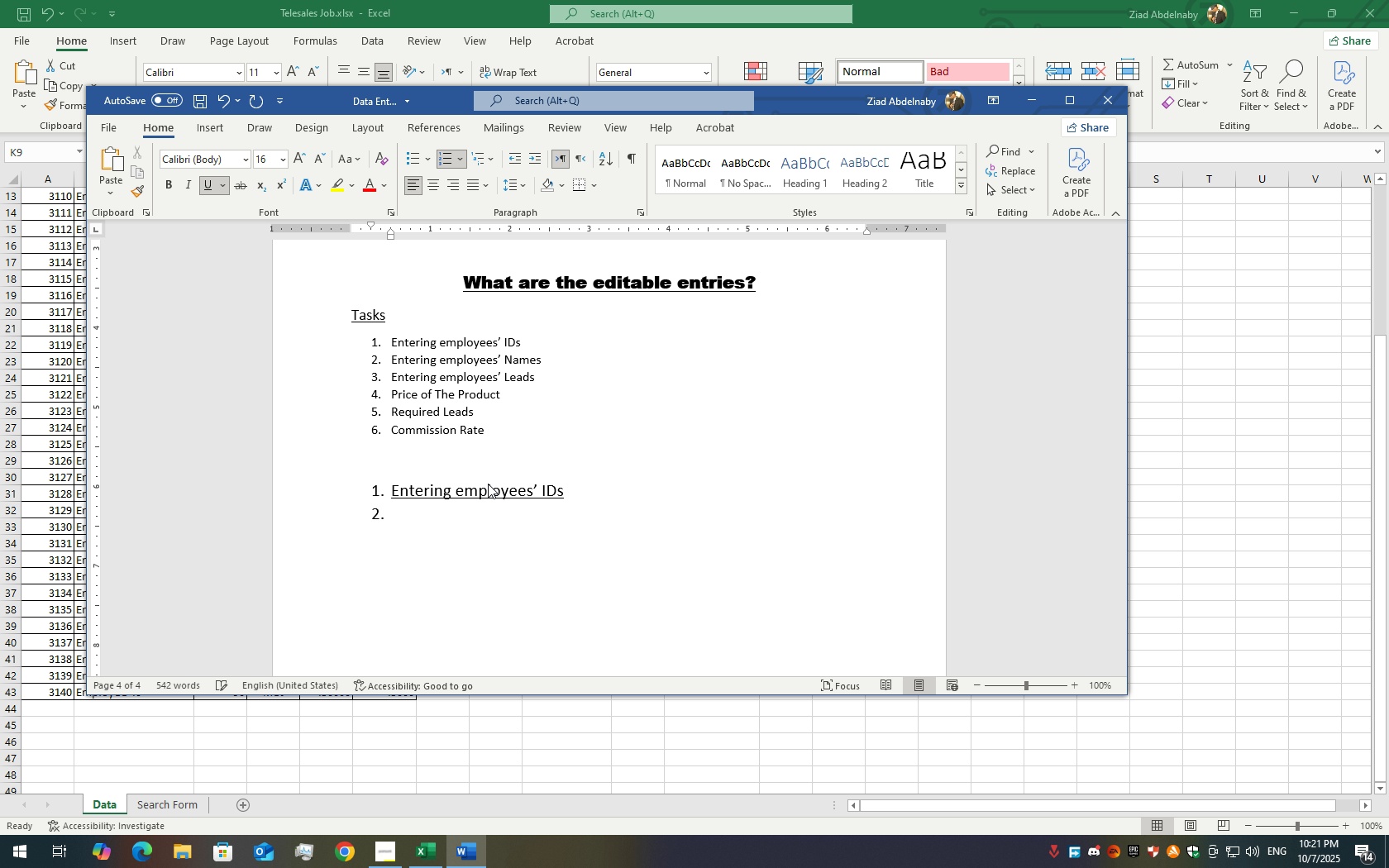 
key(Backspace)
 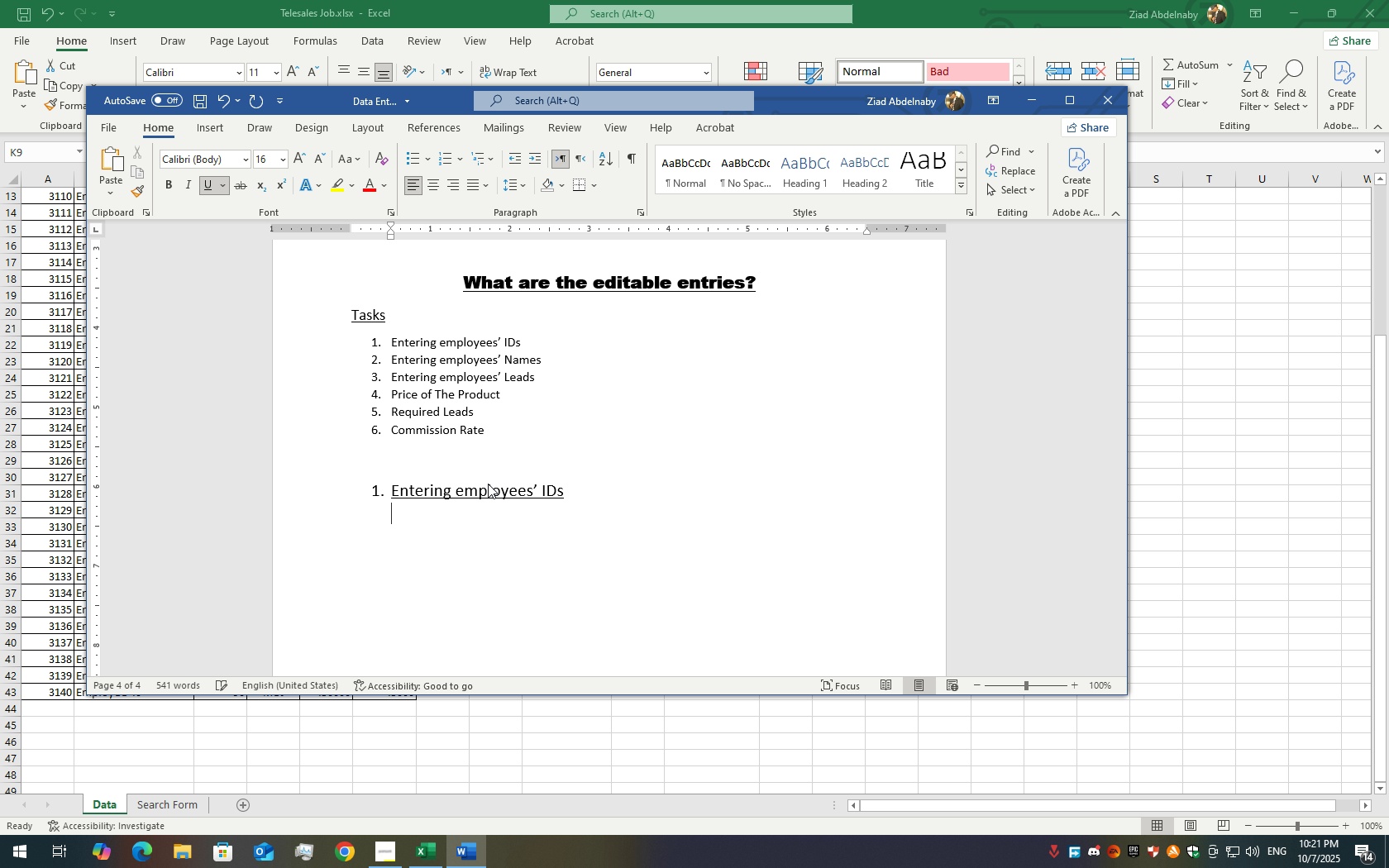 
key(Backspace)
 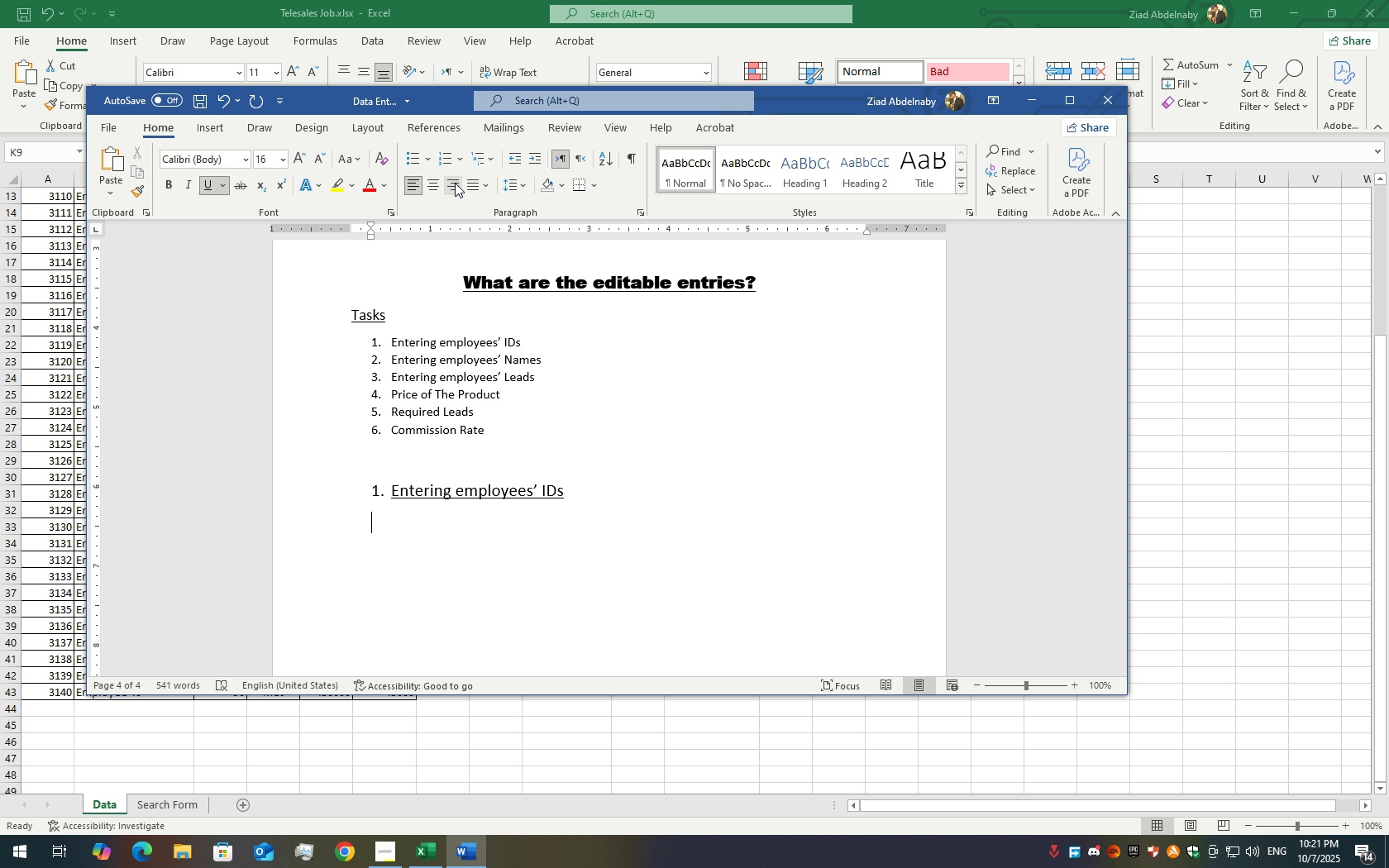 
left_click([310, 162])
 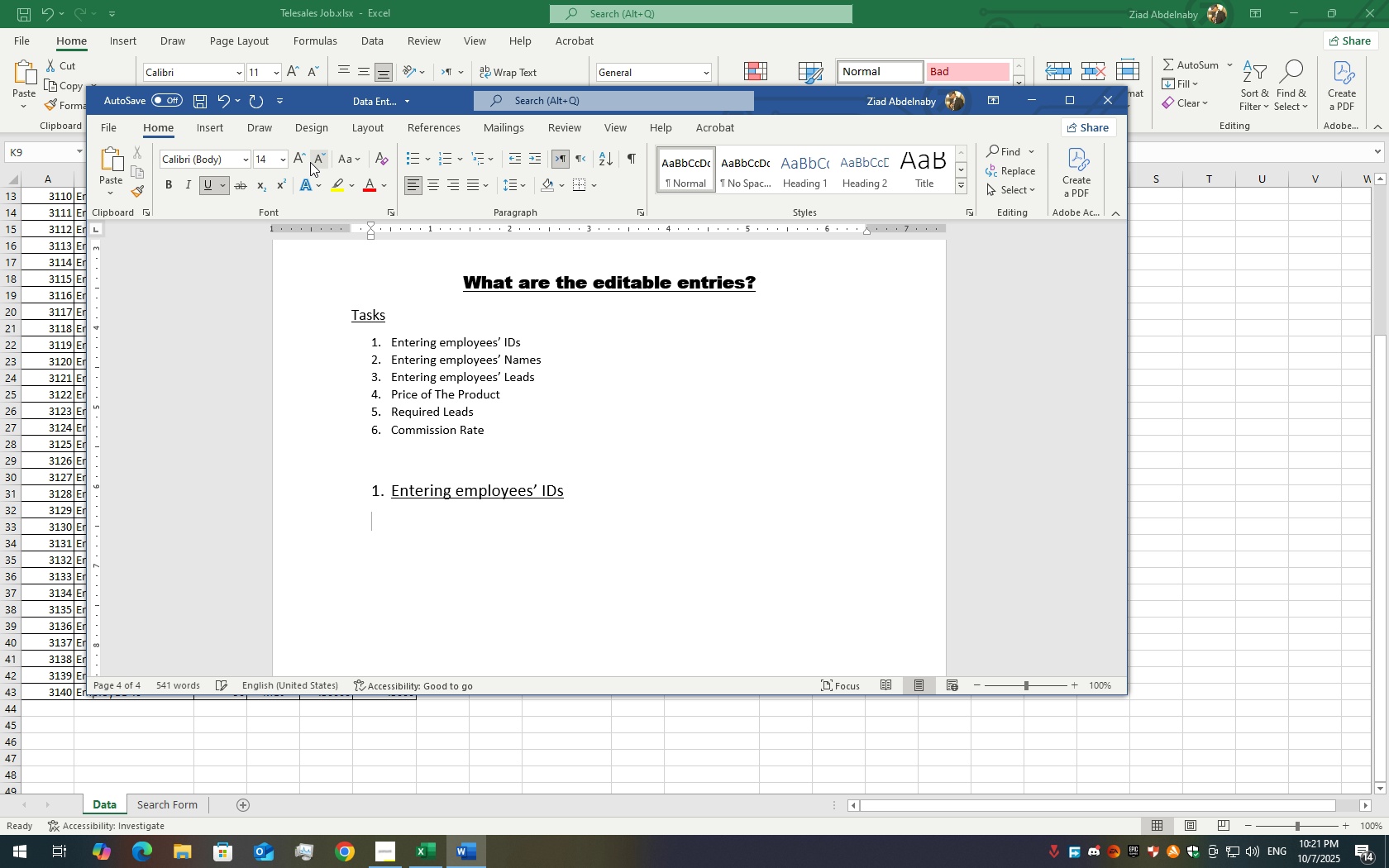 
left_click([310, 162])